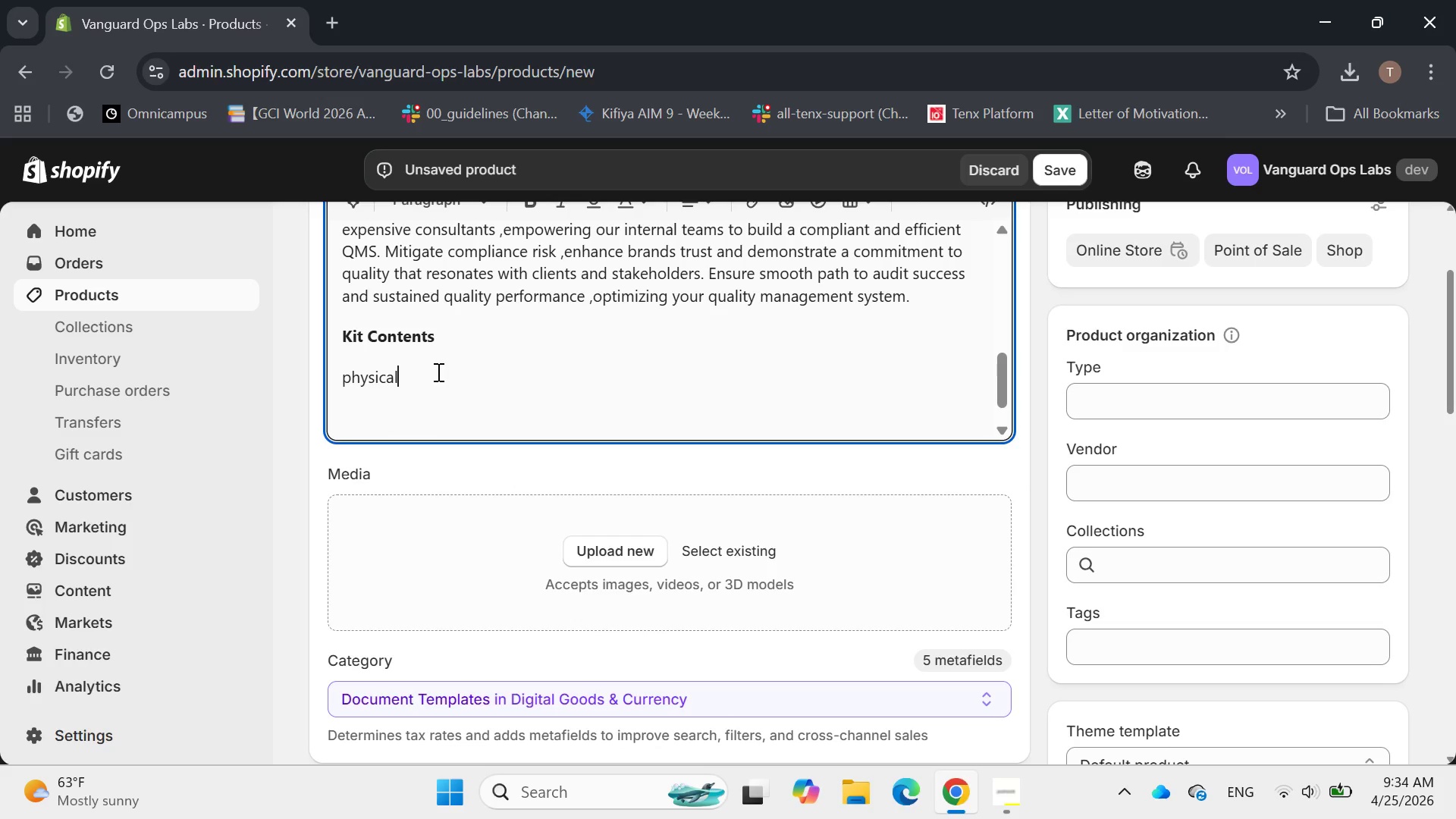 
type( Toolkit Binder: ISO900)
key(Backspace)
key(Backspace)
key(Backspace)
type( 9001:)
 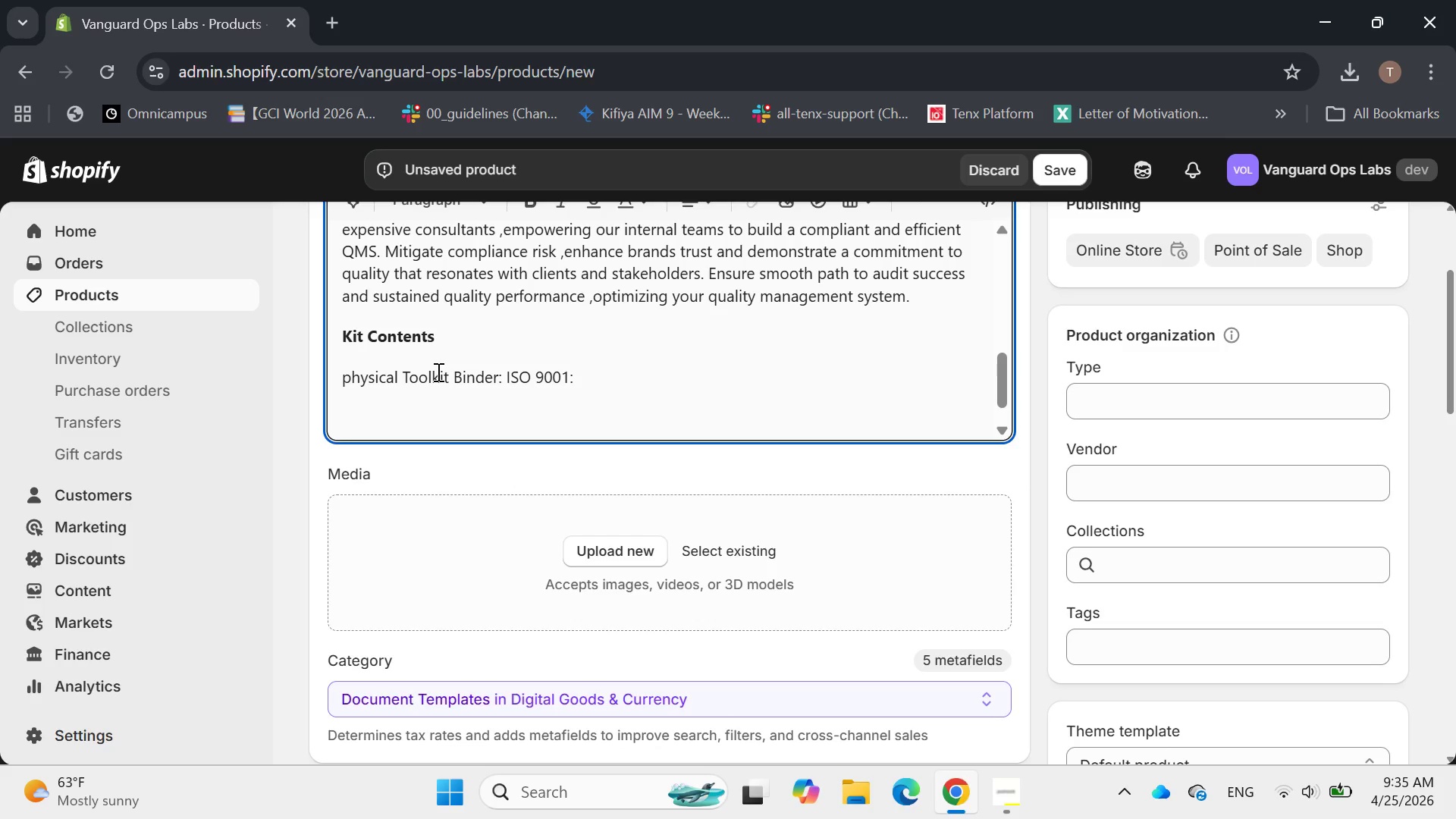 
type(2015 QMS M)
 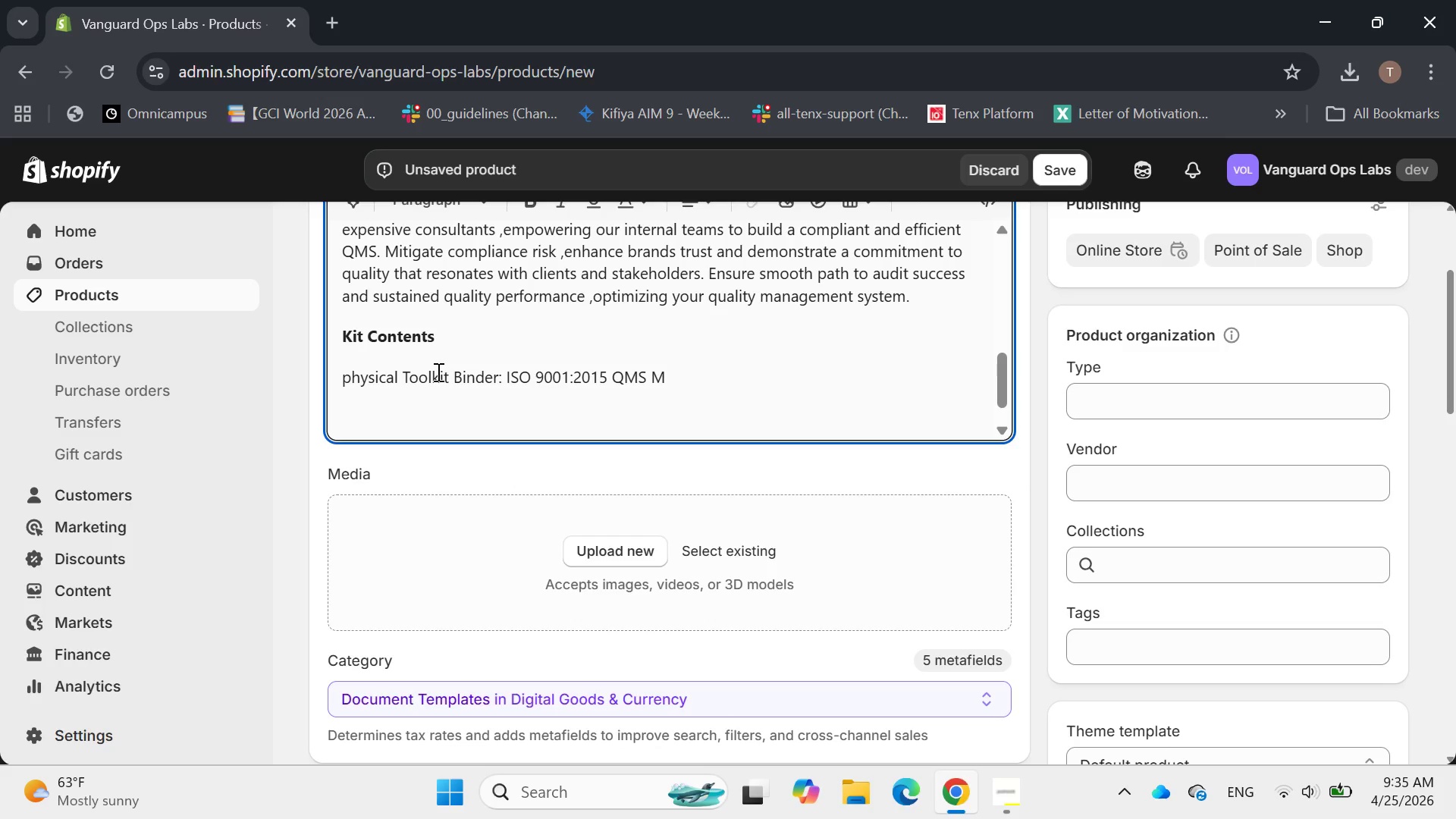 
type(anual Tem)
 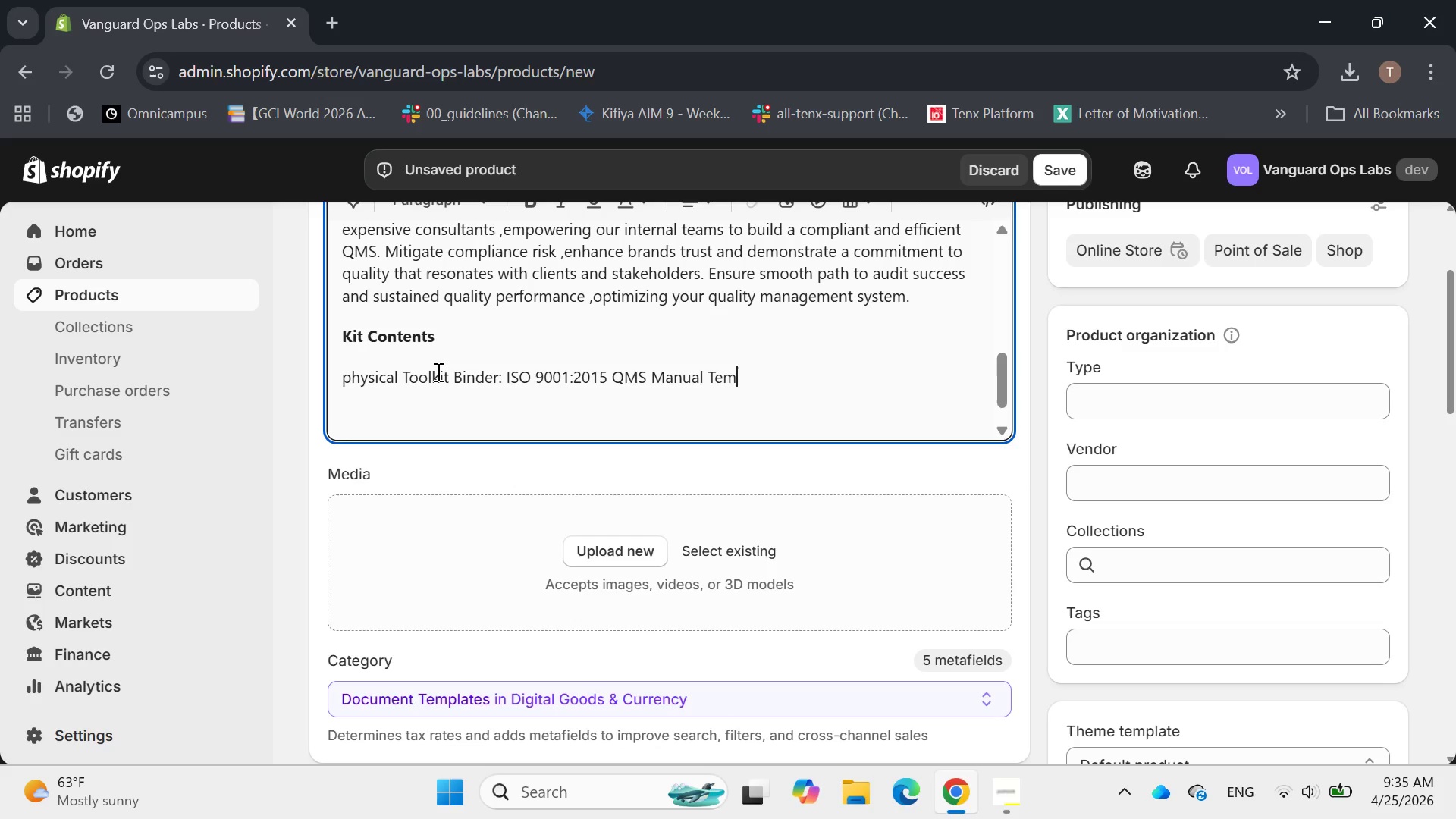 
type(plate ,production)
 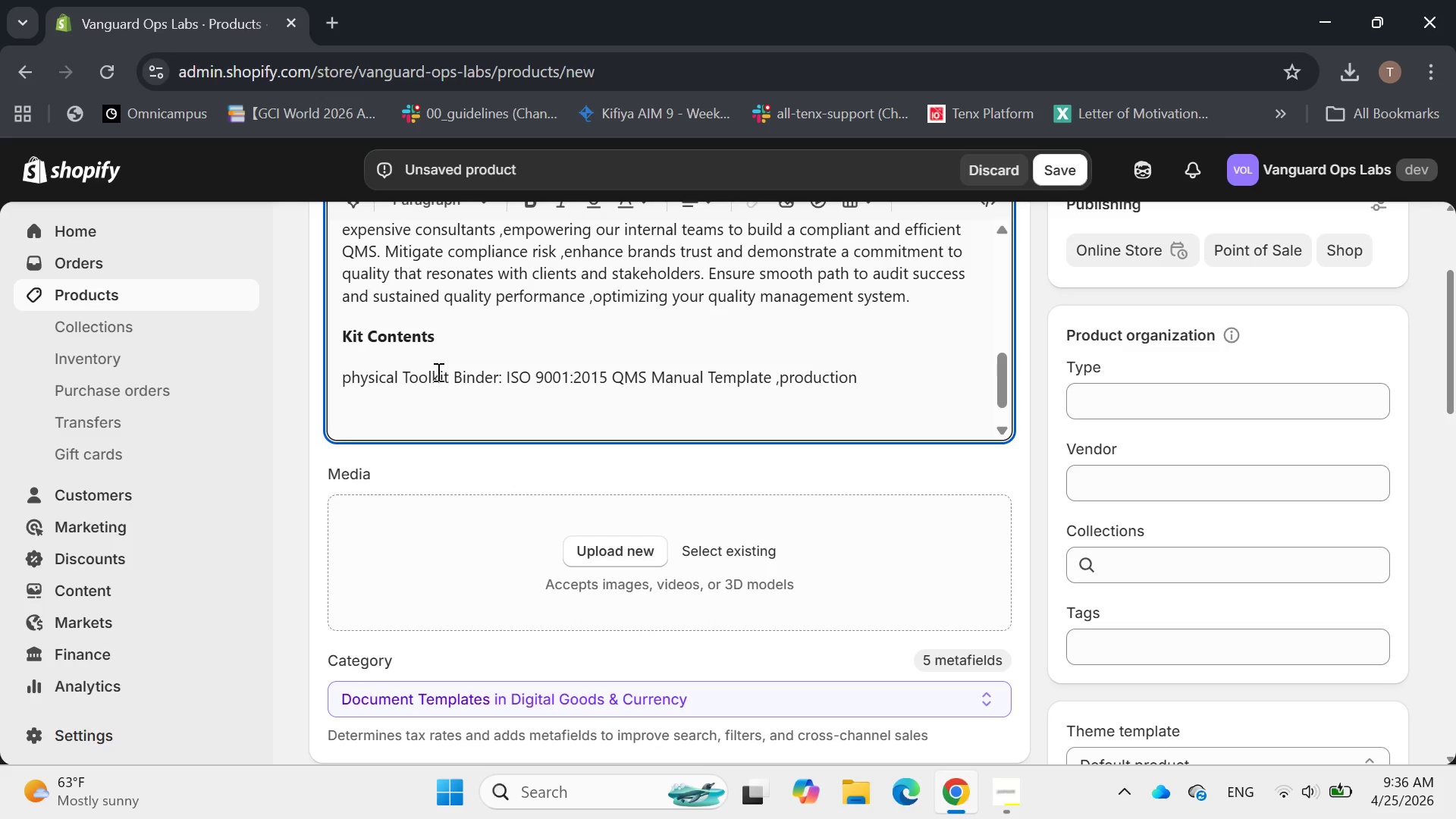 
key(Backspace)
key(Backspace)
key(Backspace)
key(Backspace)
key(Backspace)
key(Backspace)
key(Backspace)
type(cedure samples ,internal Audit fo)
key(Backspace)
key(Backspace)
type(Forms )
 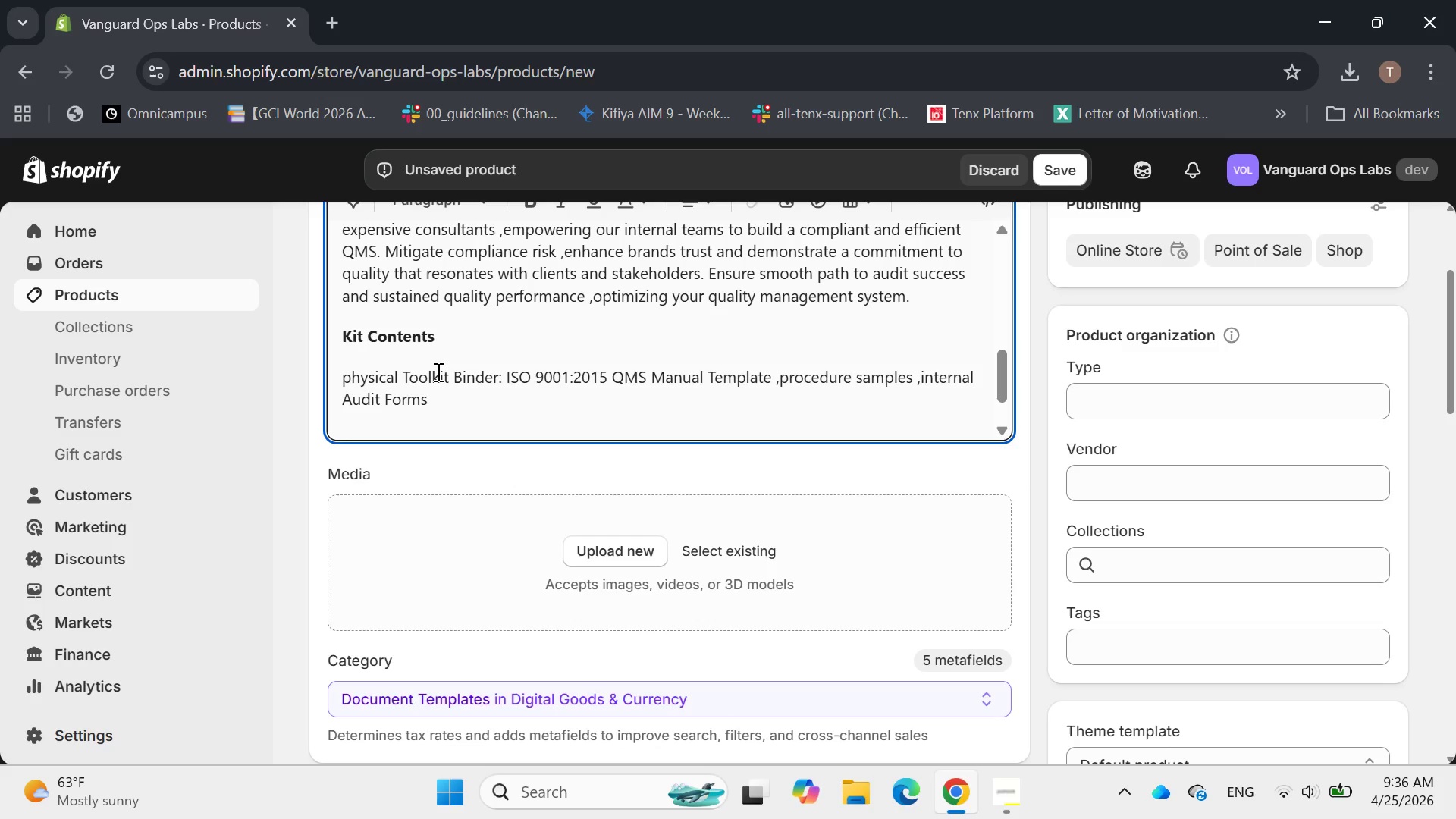 
wait(8.98)
 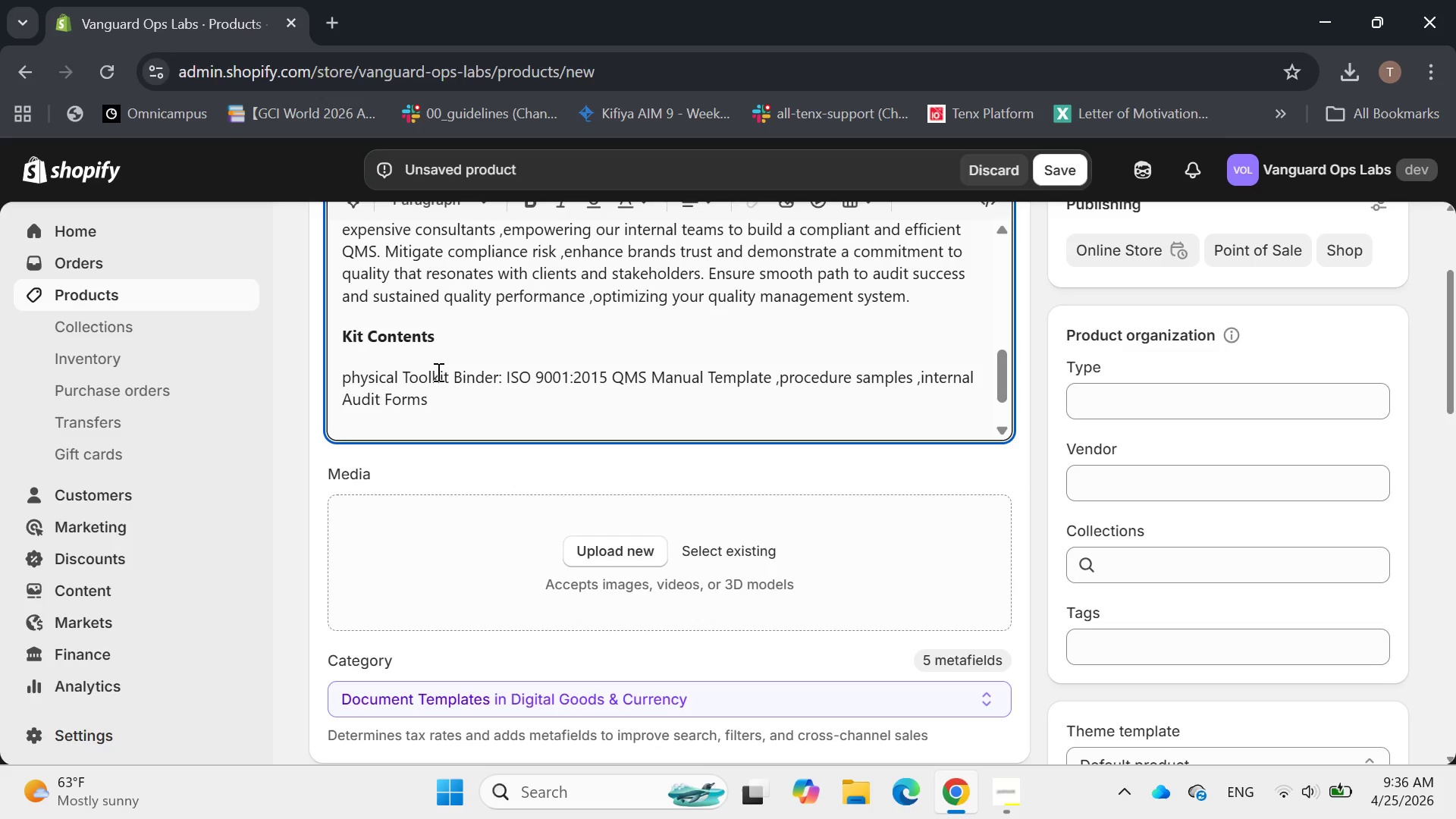 
left_click([1006, 790])